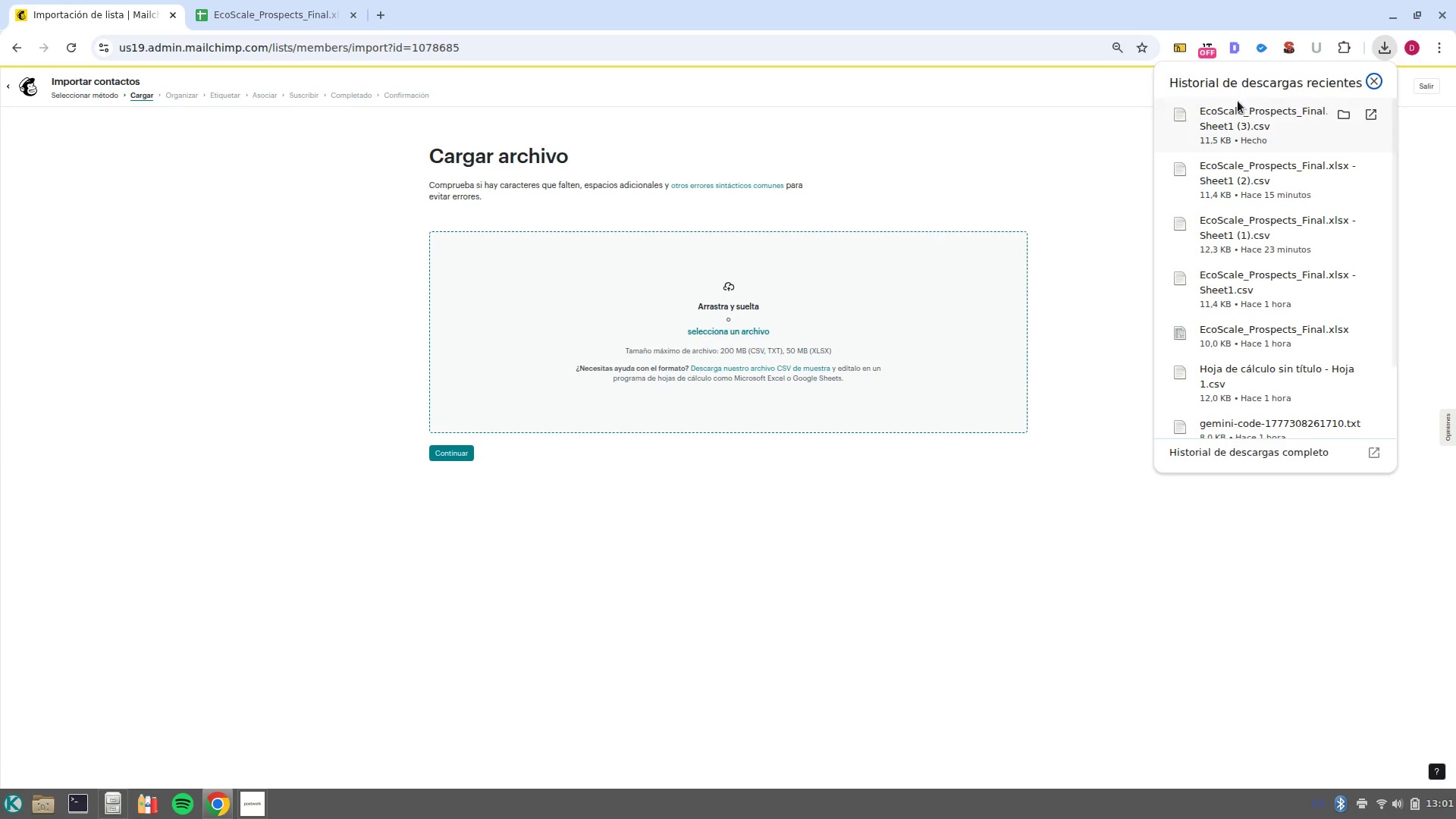 
left_click_drag(start_coordinate=[1226, 115], to_coordinate=[736, 340])
 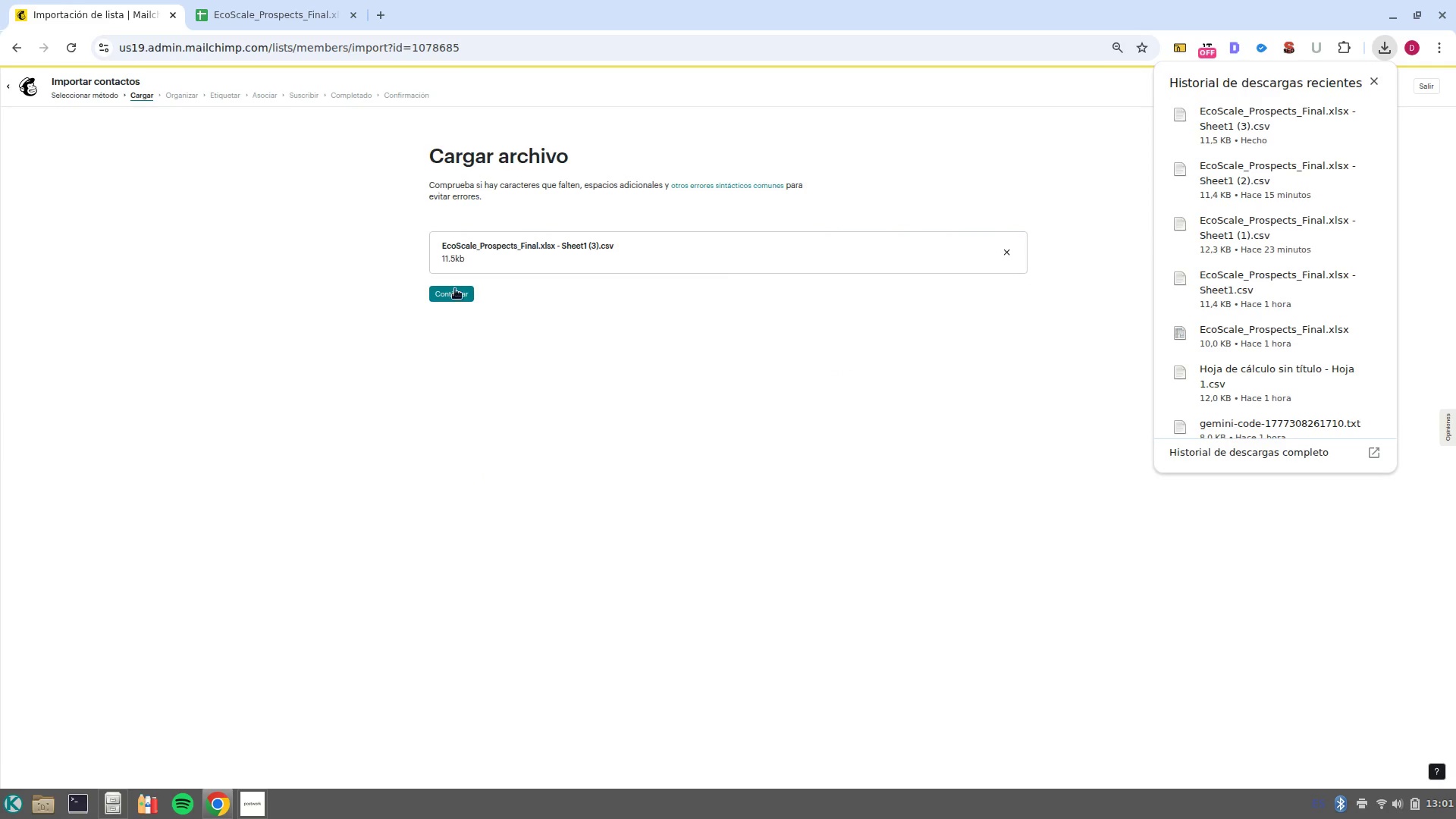 
left_click([444, 284])
 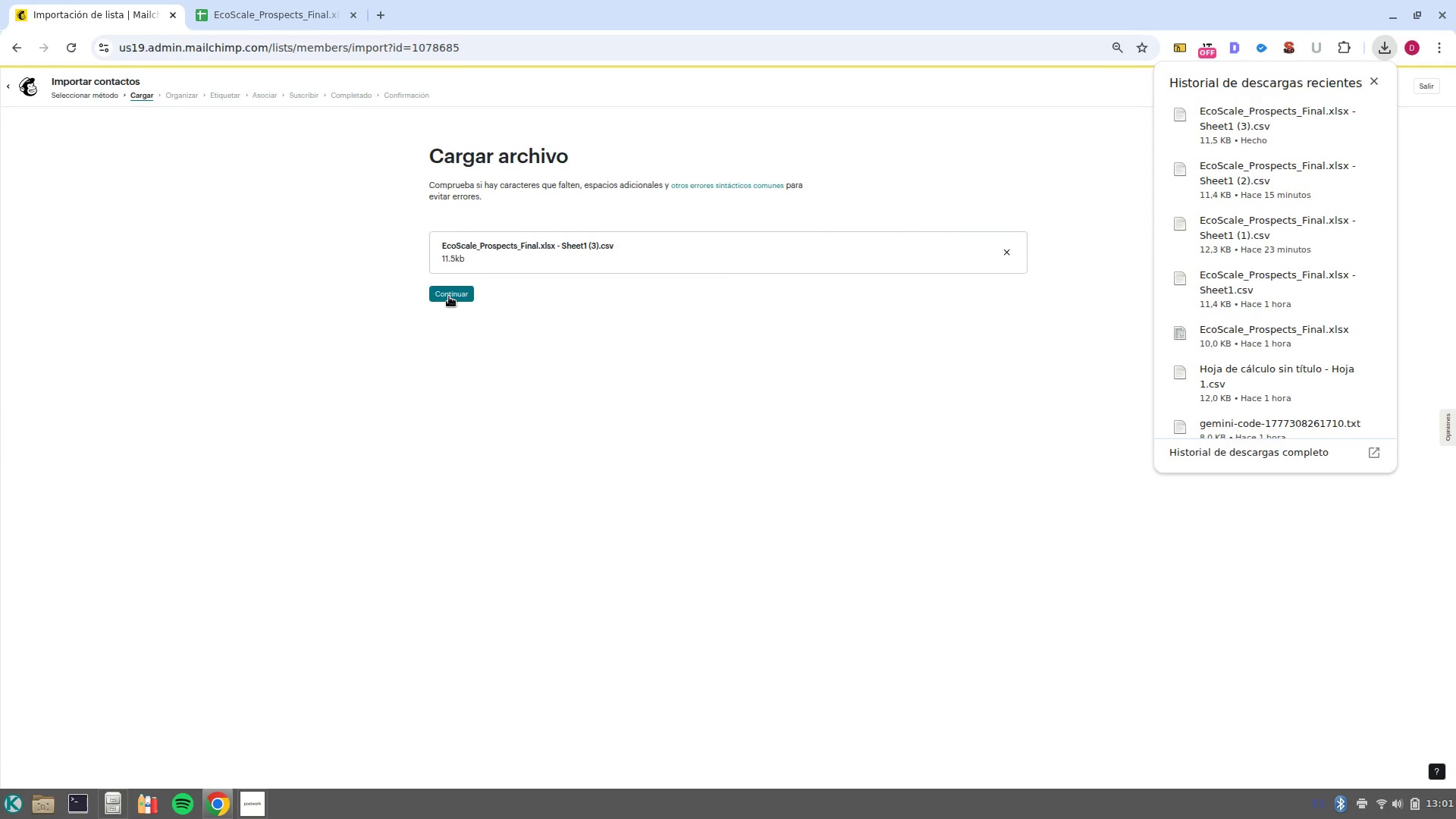 
left_click([449, 297])
 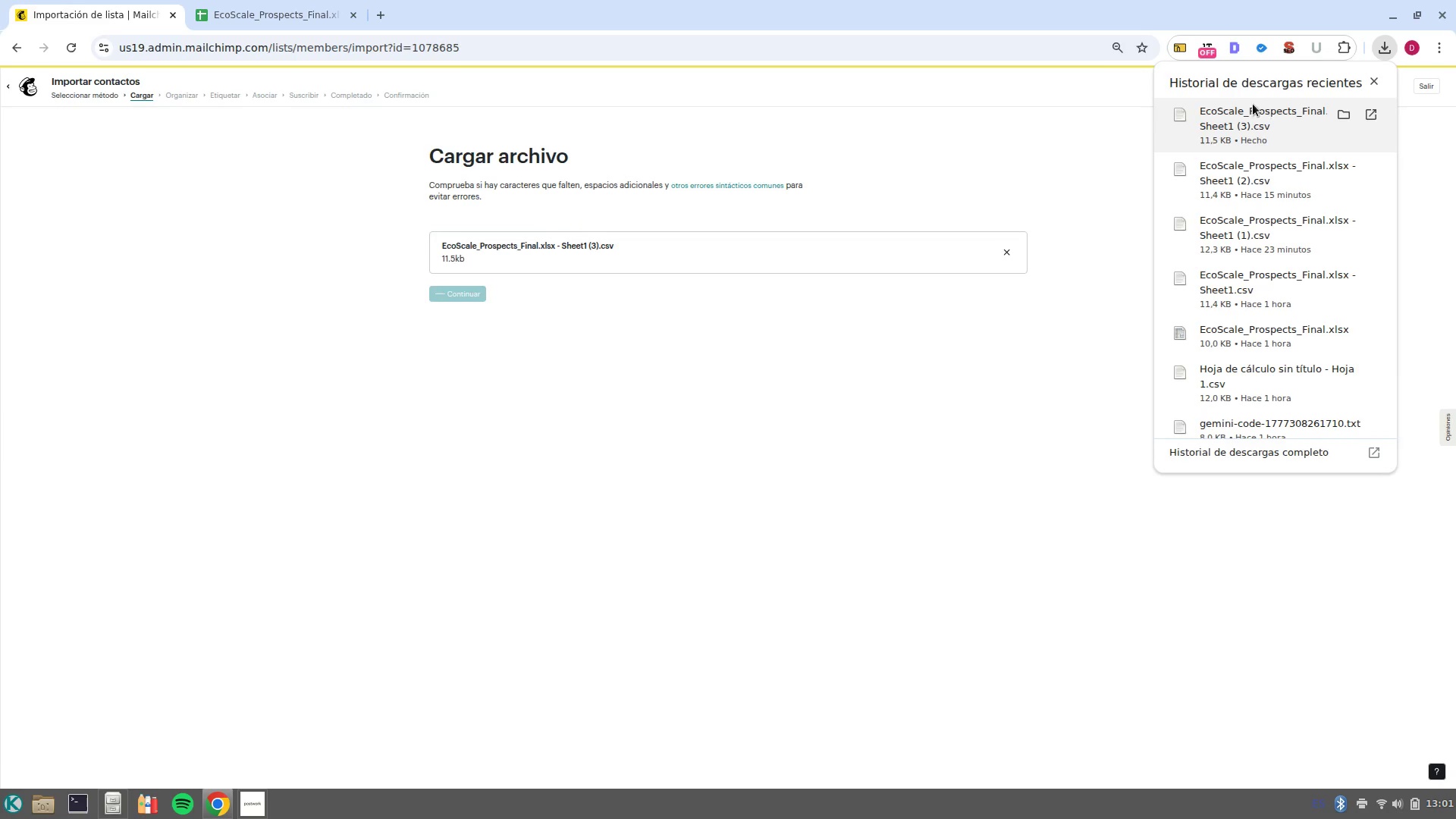 
wait(5.2)
 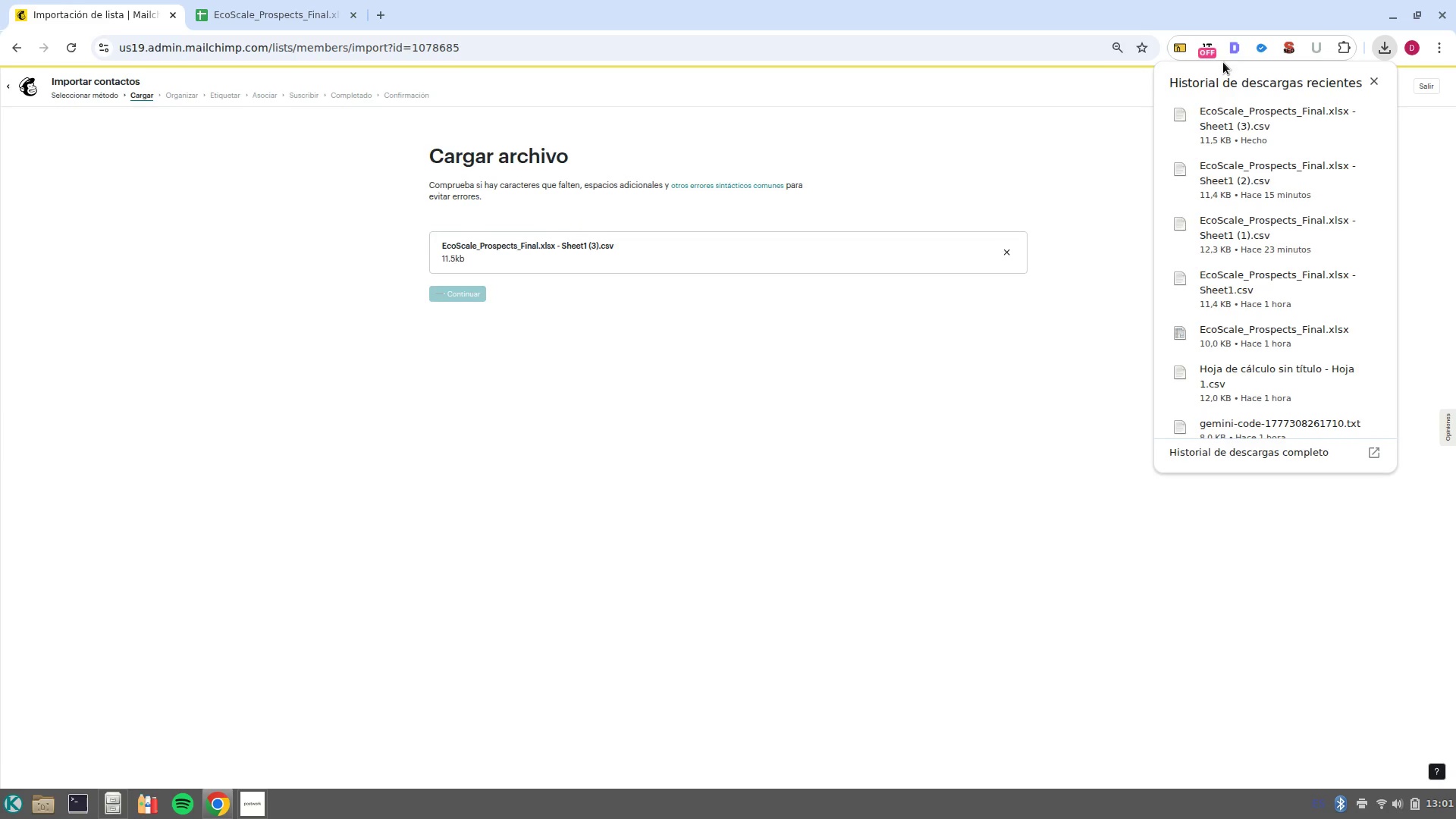 
left_click([1373, 86])
 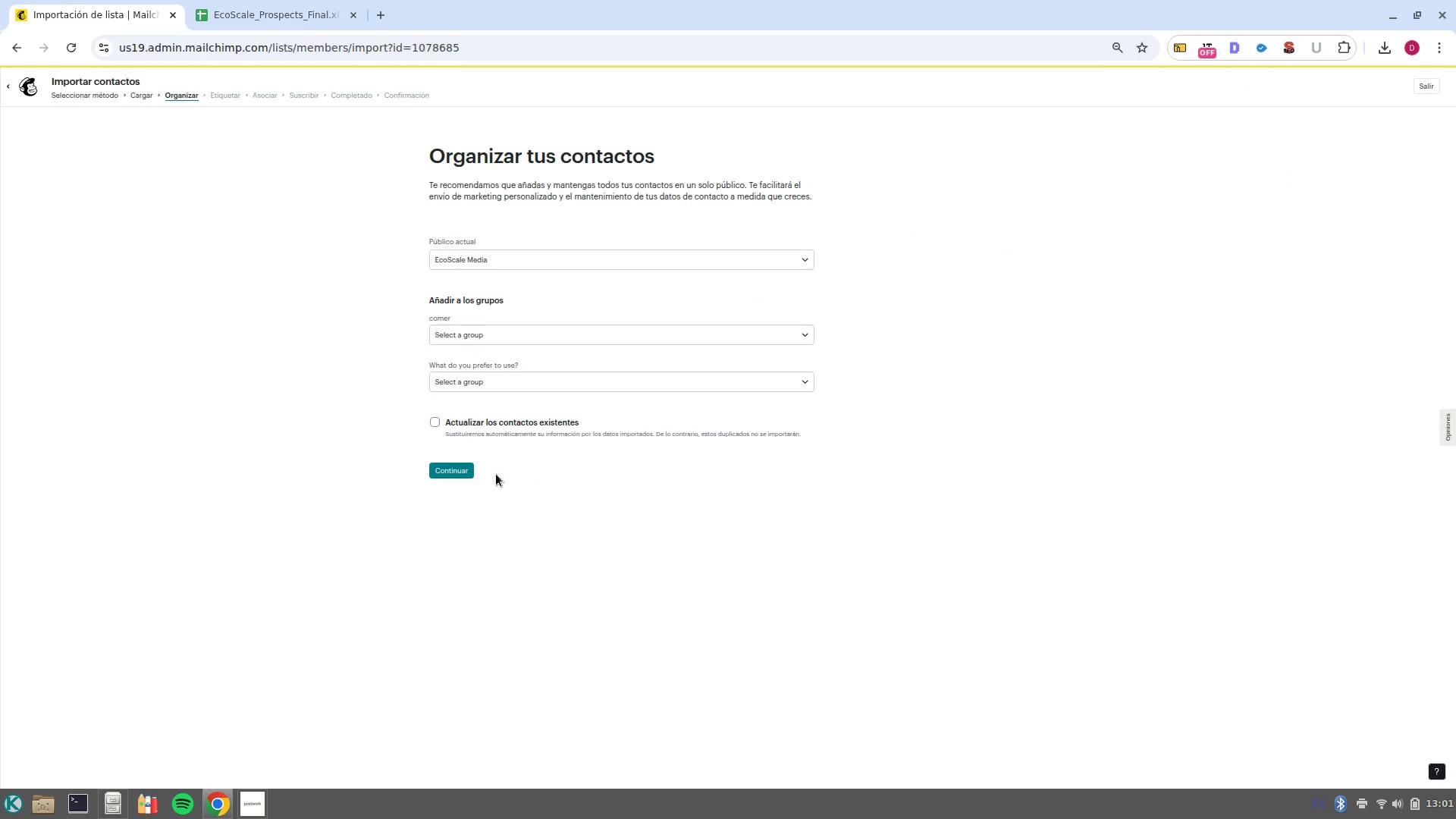 
left_click([446, 471])
 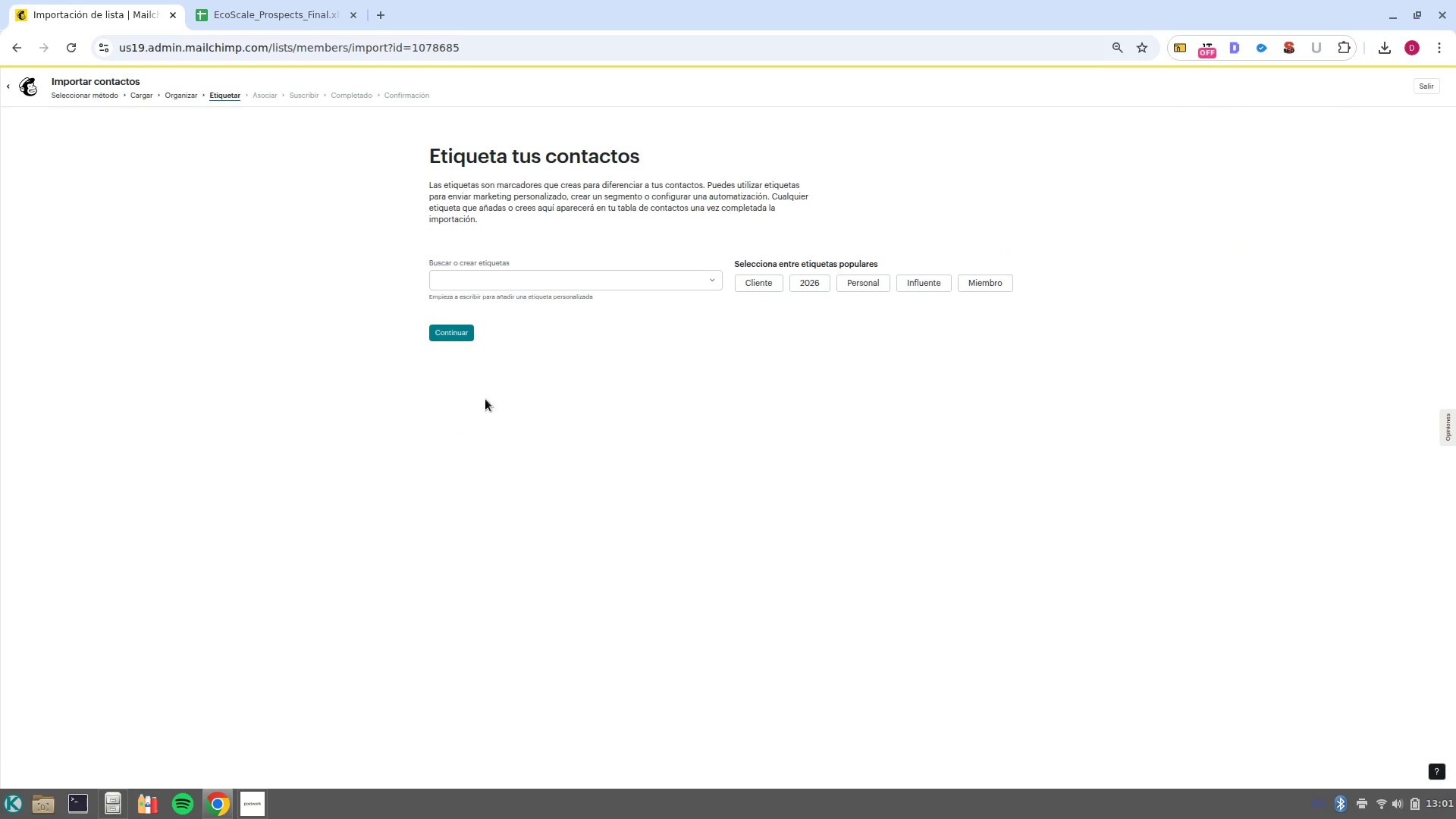 
left_click([545, 281])
 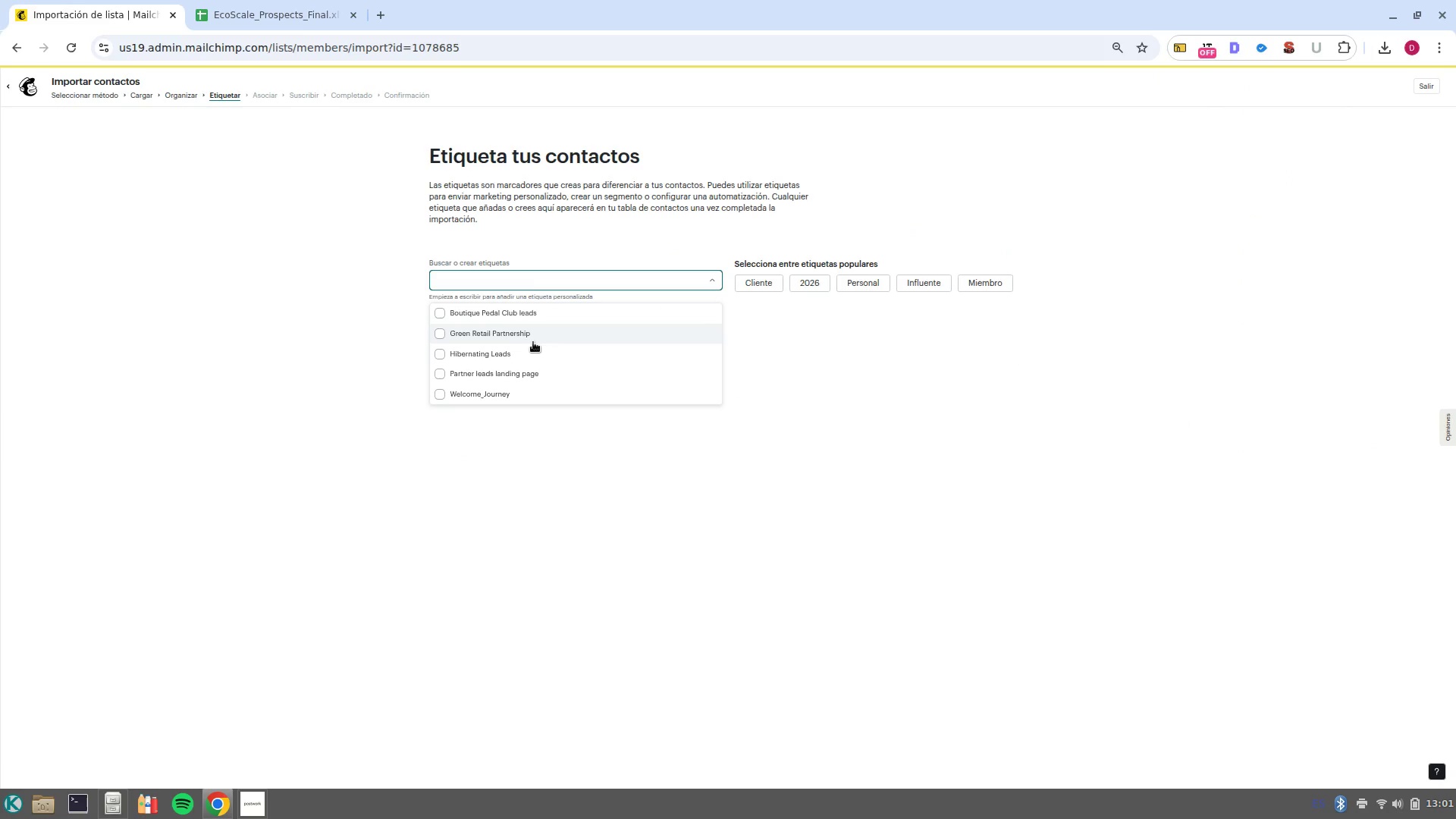 
left_click([534, 337])
 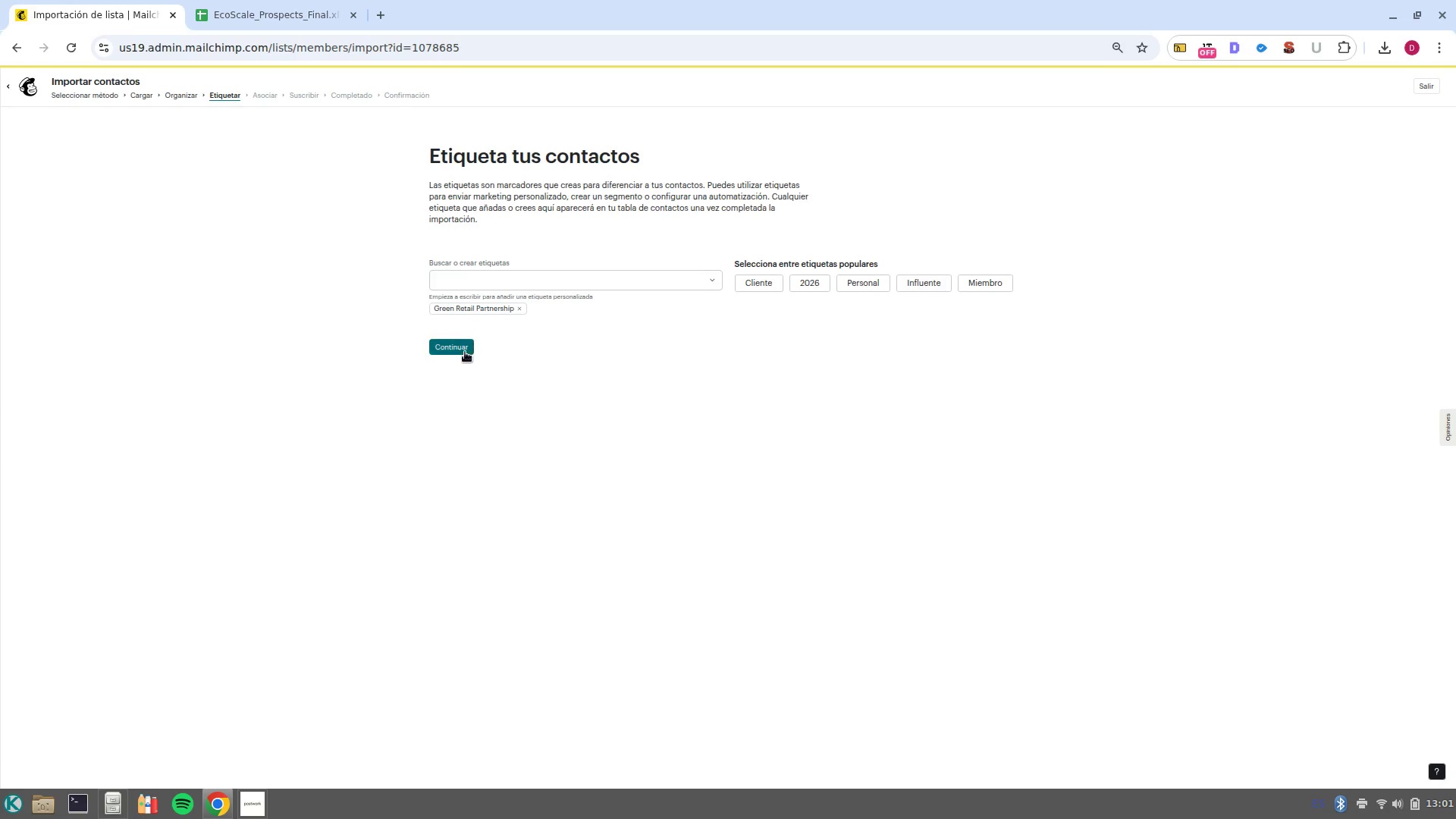 
left_click([465, 352])
 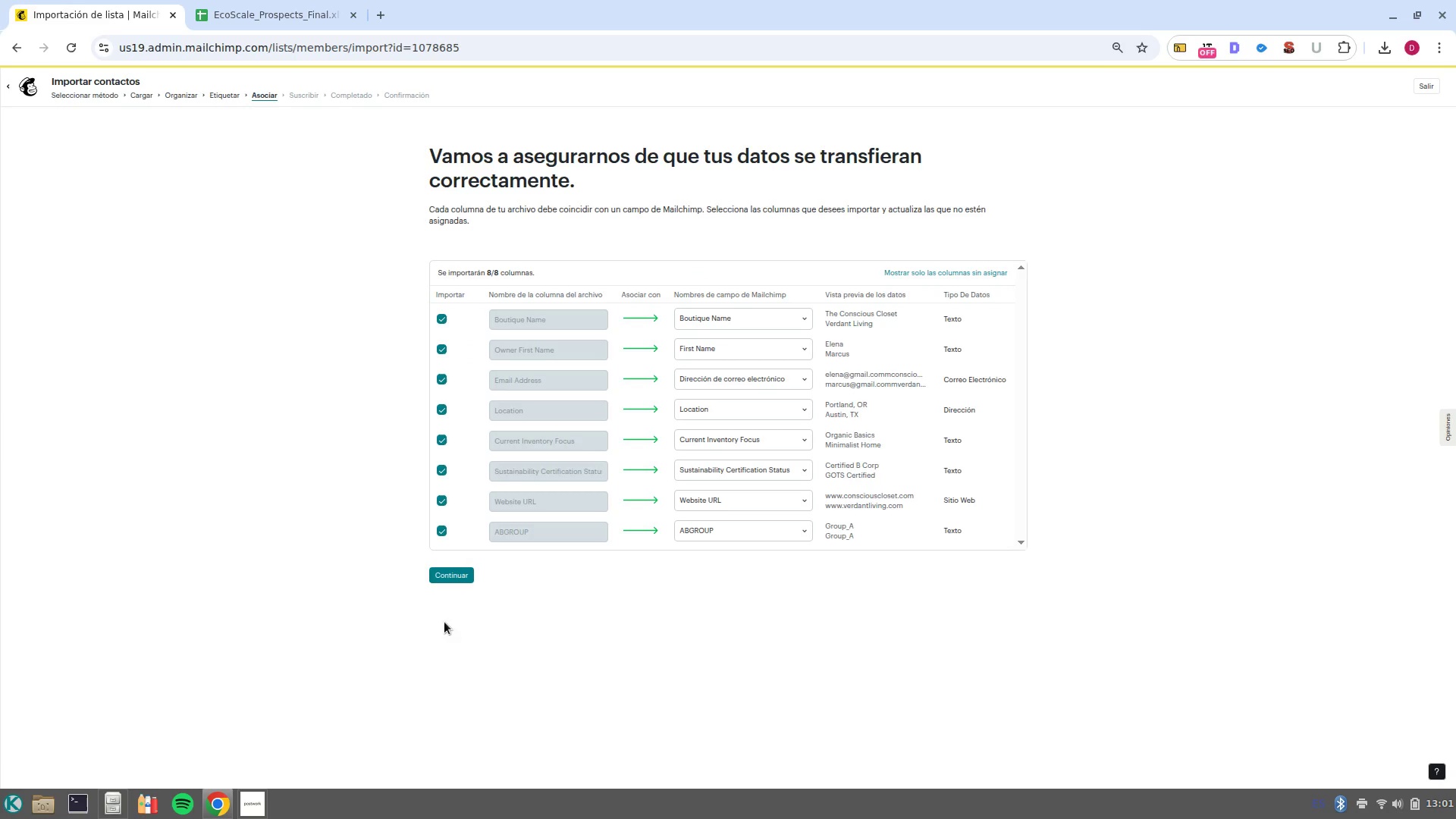 
left_click([446, 574])
 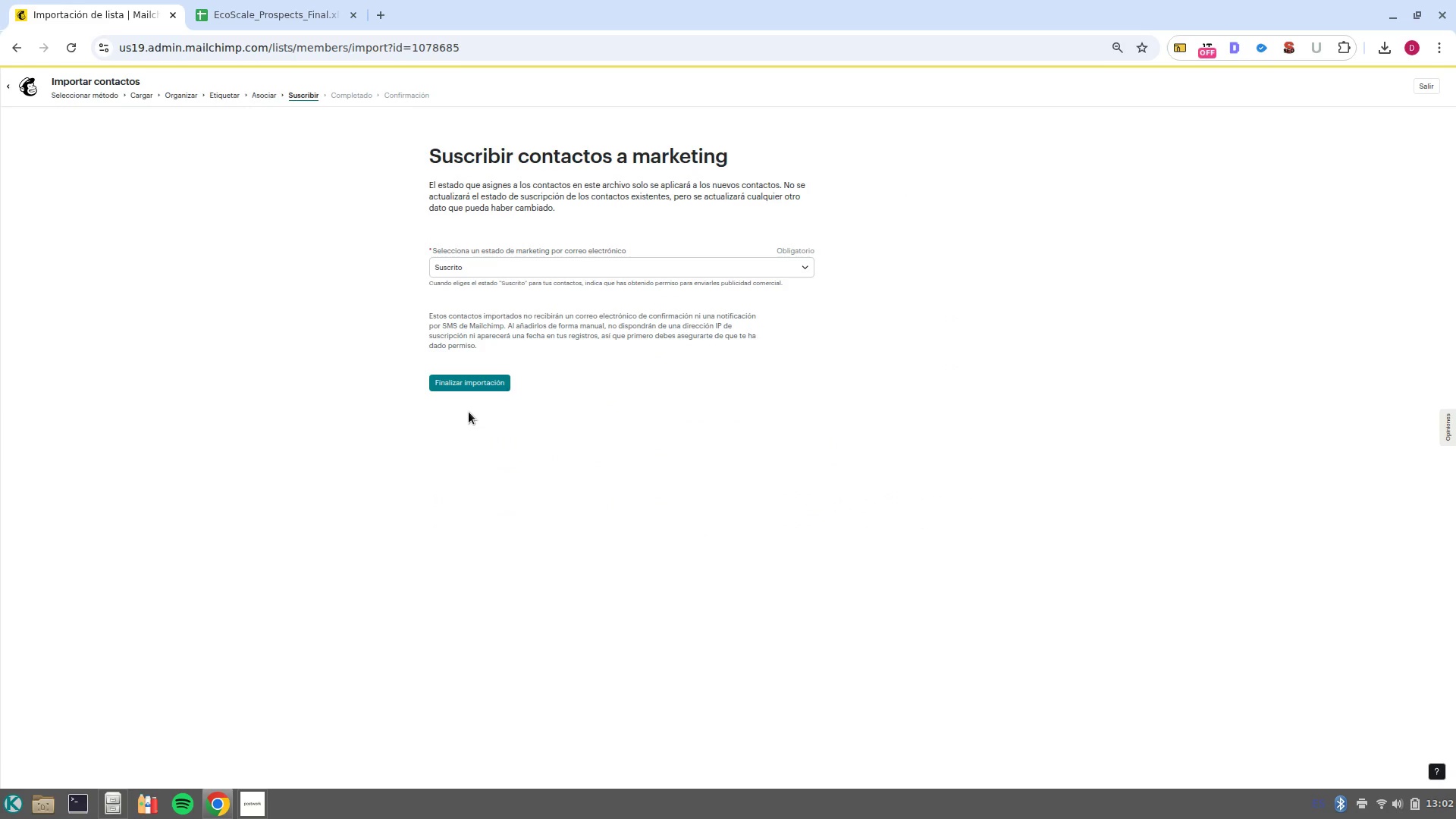 
left_click([466, 394])
 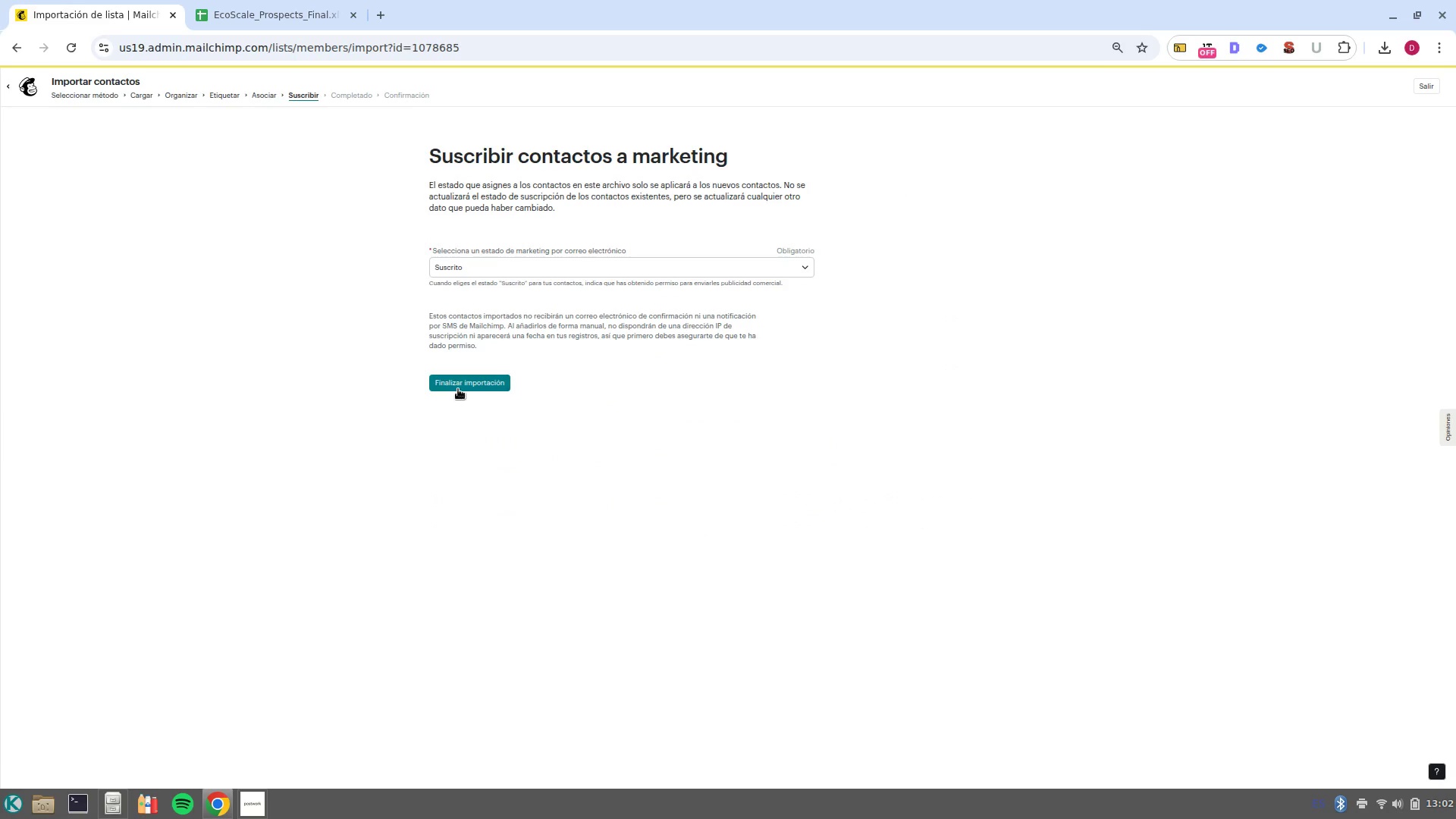 
left_click([458, 389])
 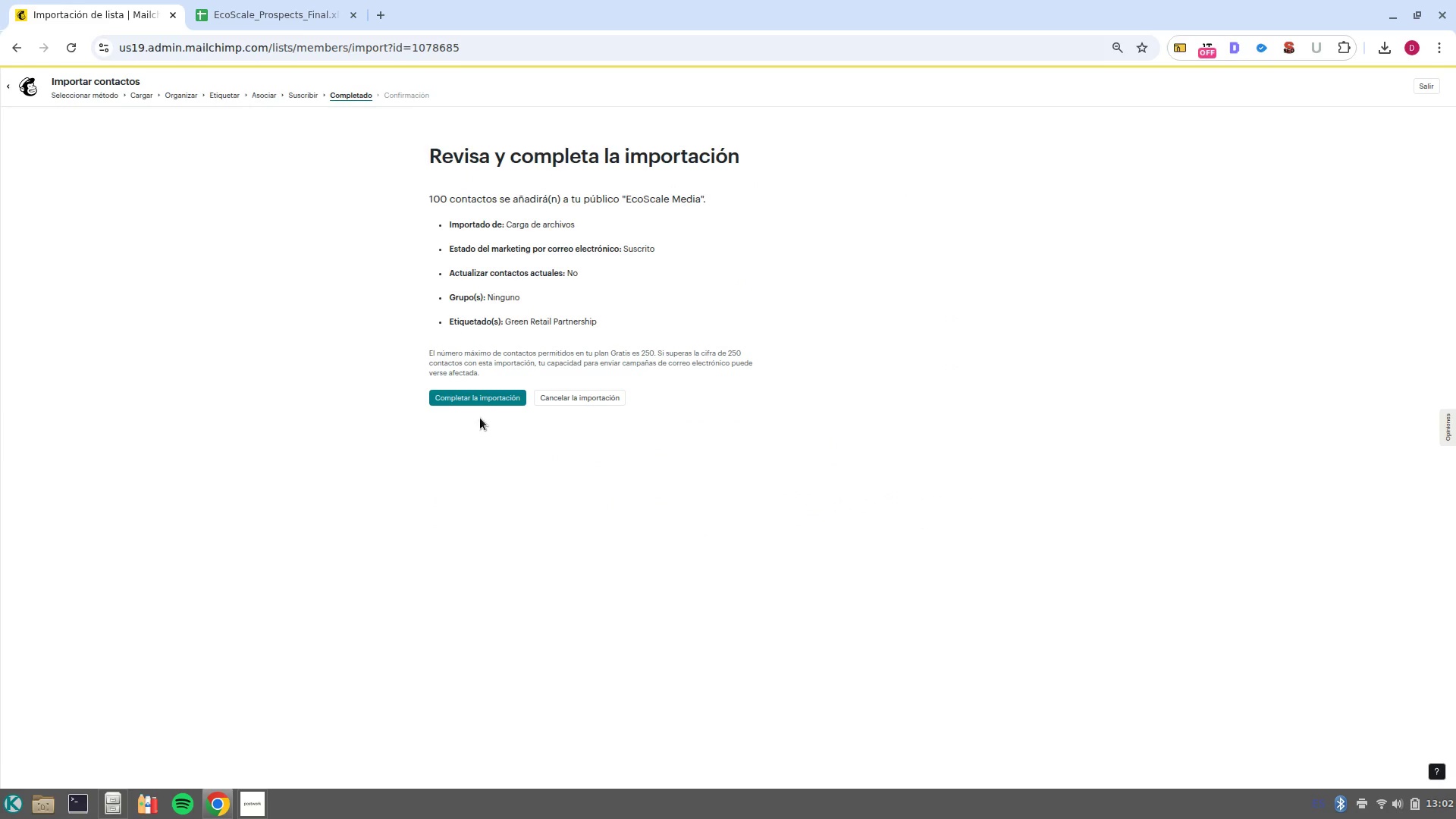 
left_click([473, 400])
 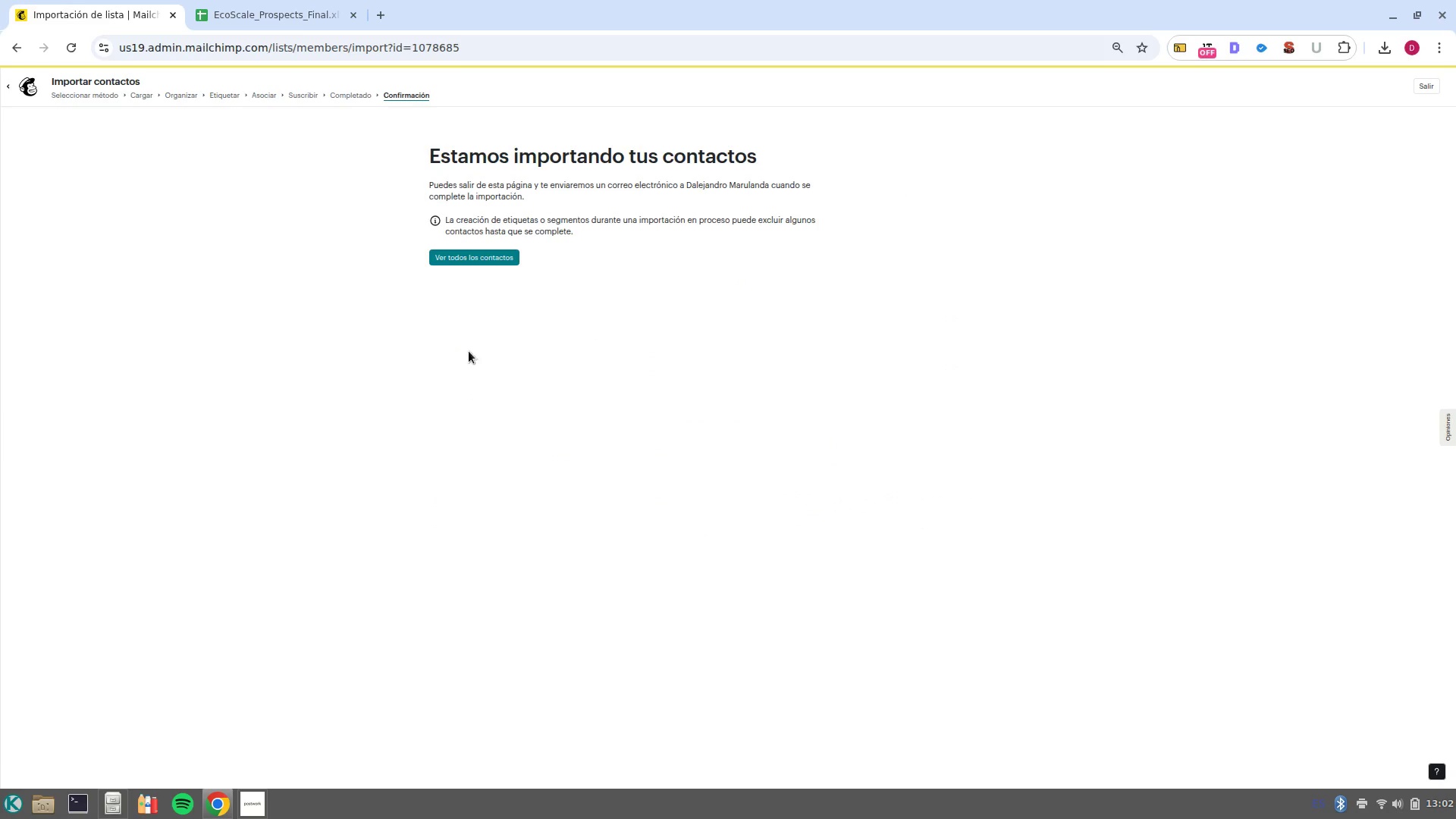 
left_click([483, 253])
 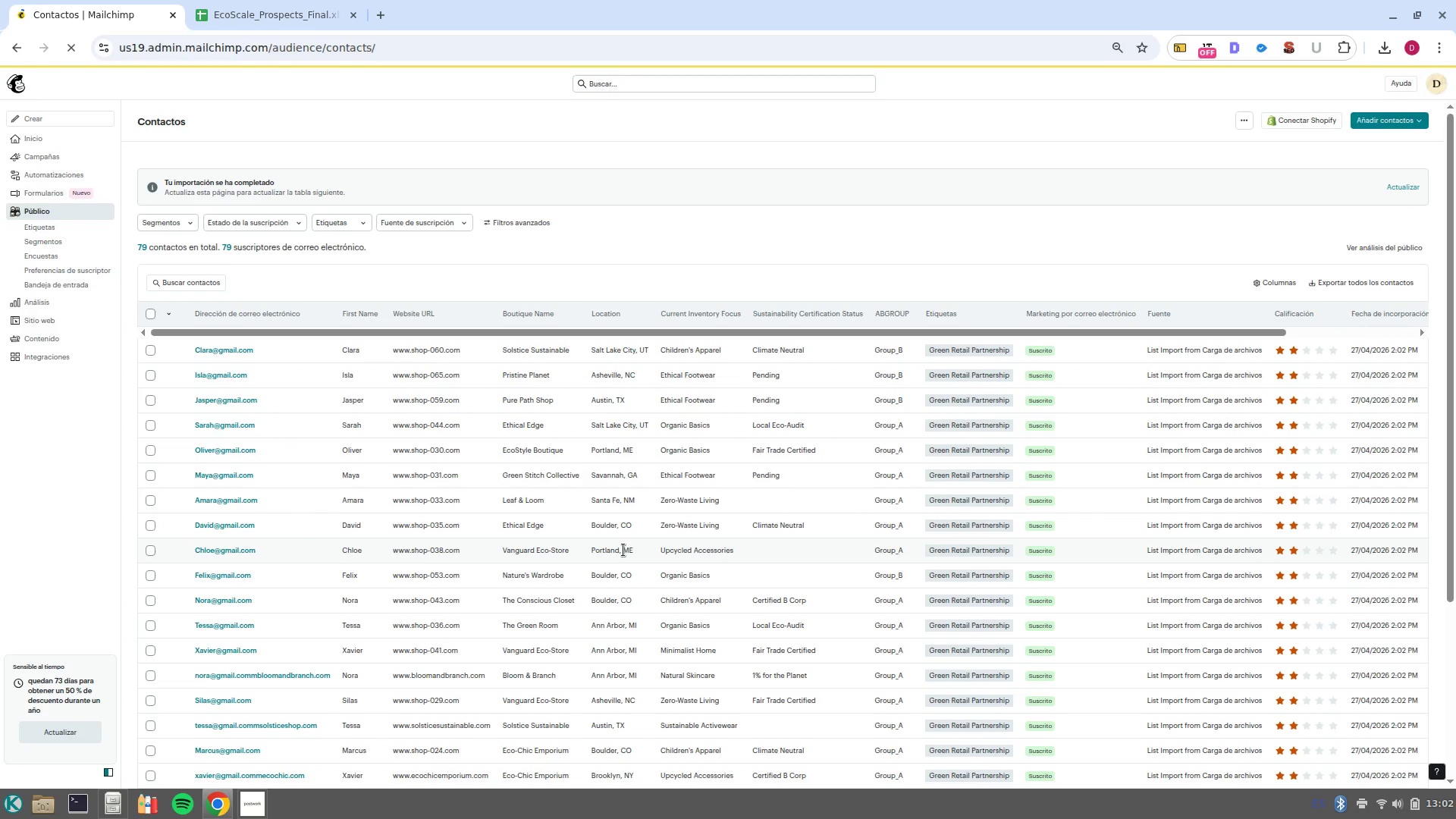 
wait(14.16)
 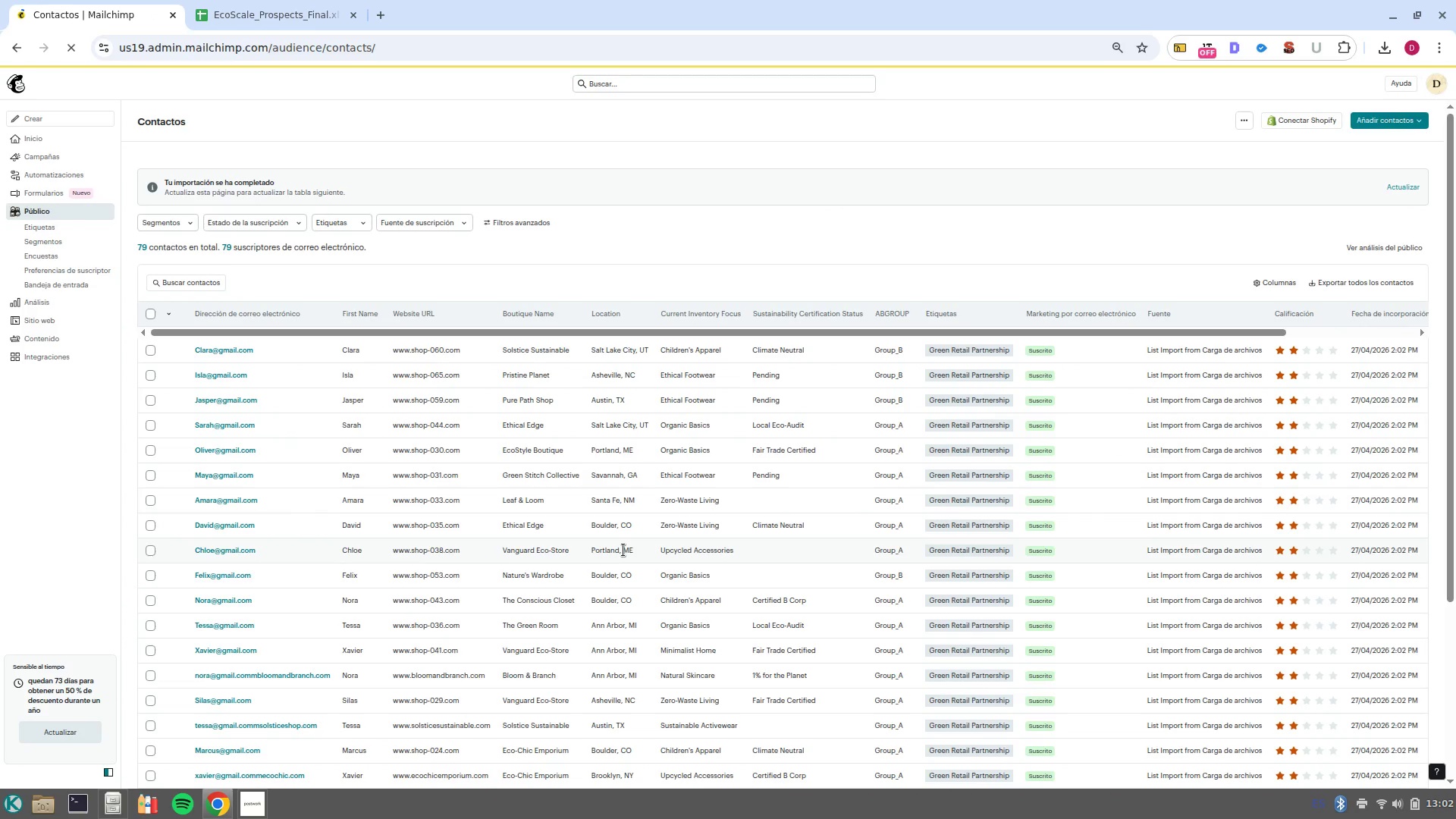 
mouse_move([24, 311])
 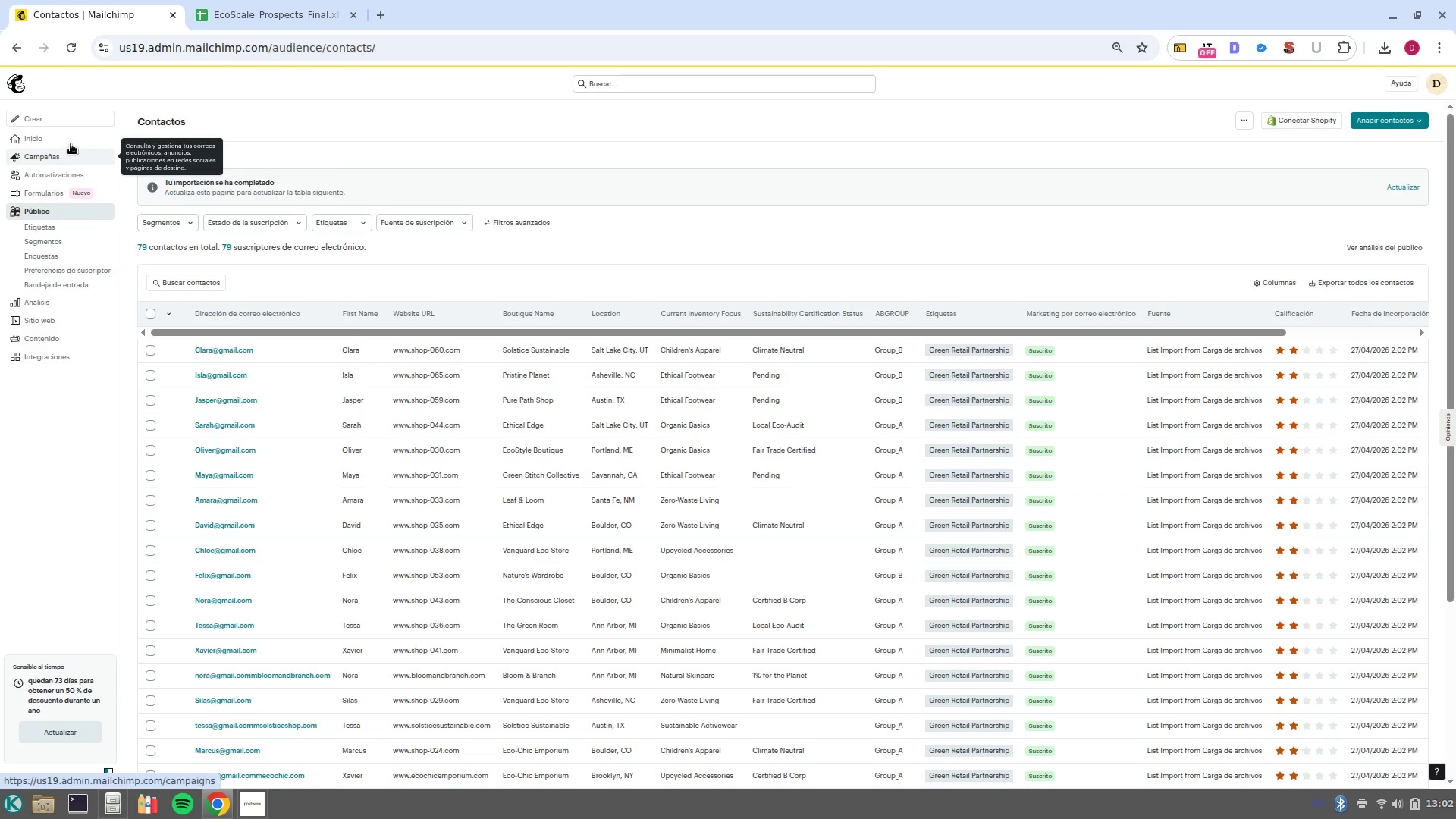 
left_click([71, 171])
 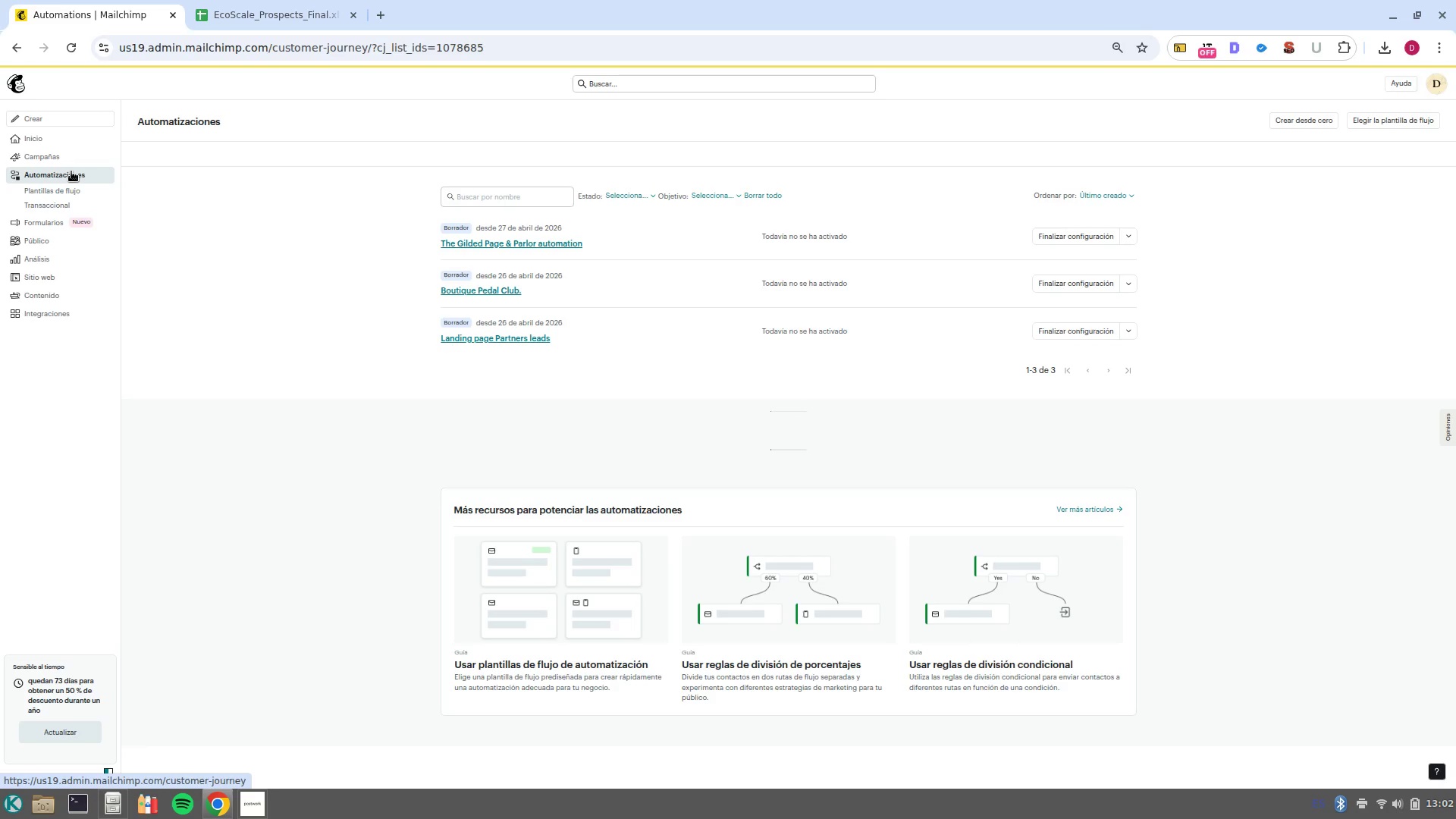 
wait(8.19)
 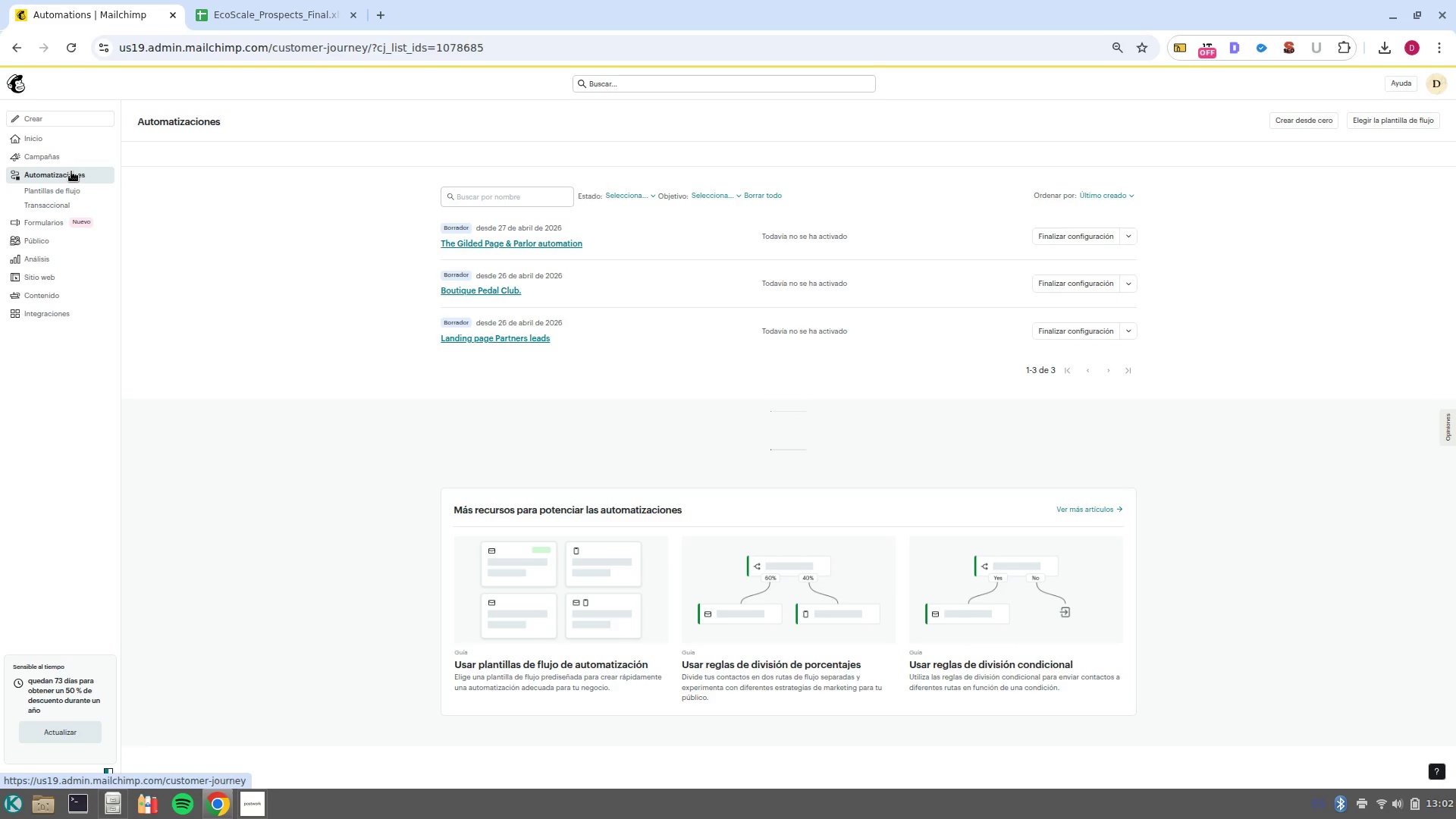 
left_click([1297, 123])
 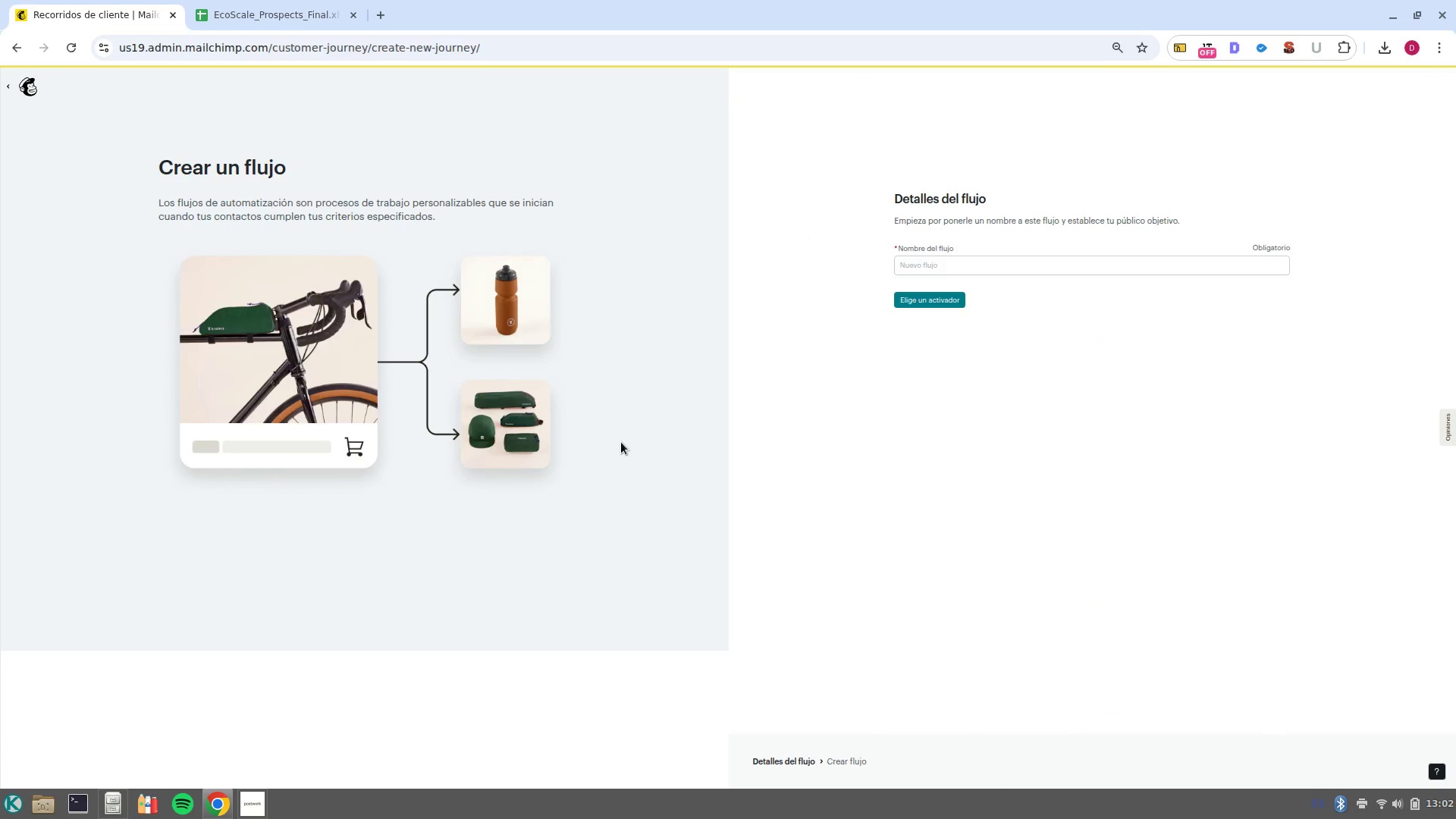 
wait(9.14)
 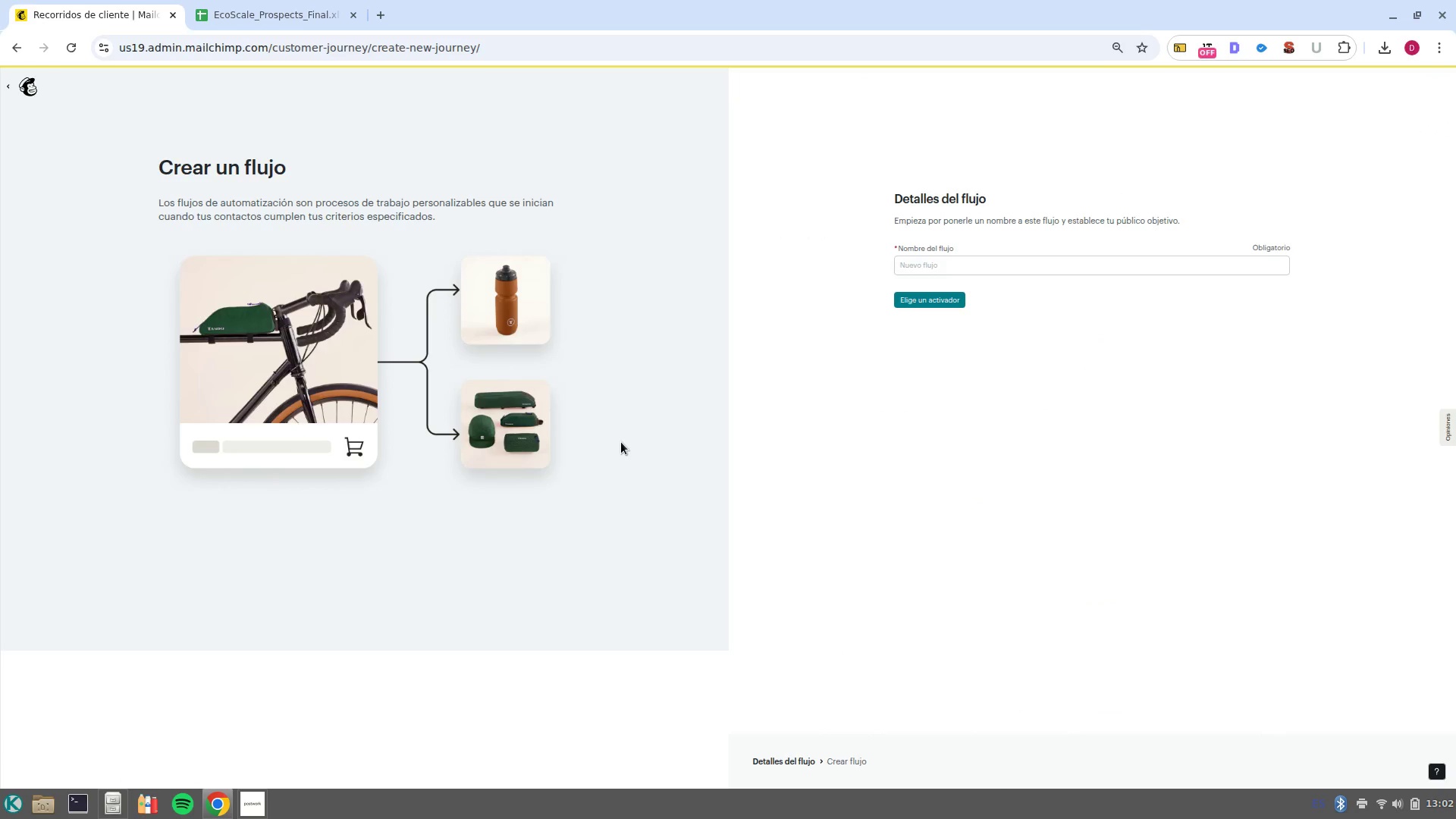 
left_click([253, 818])